 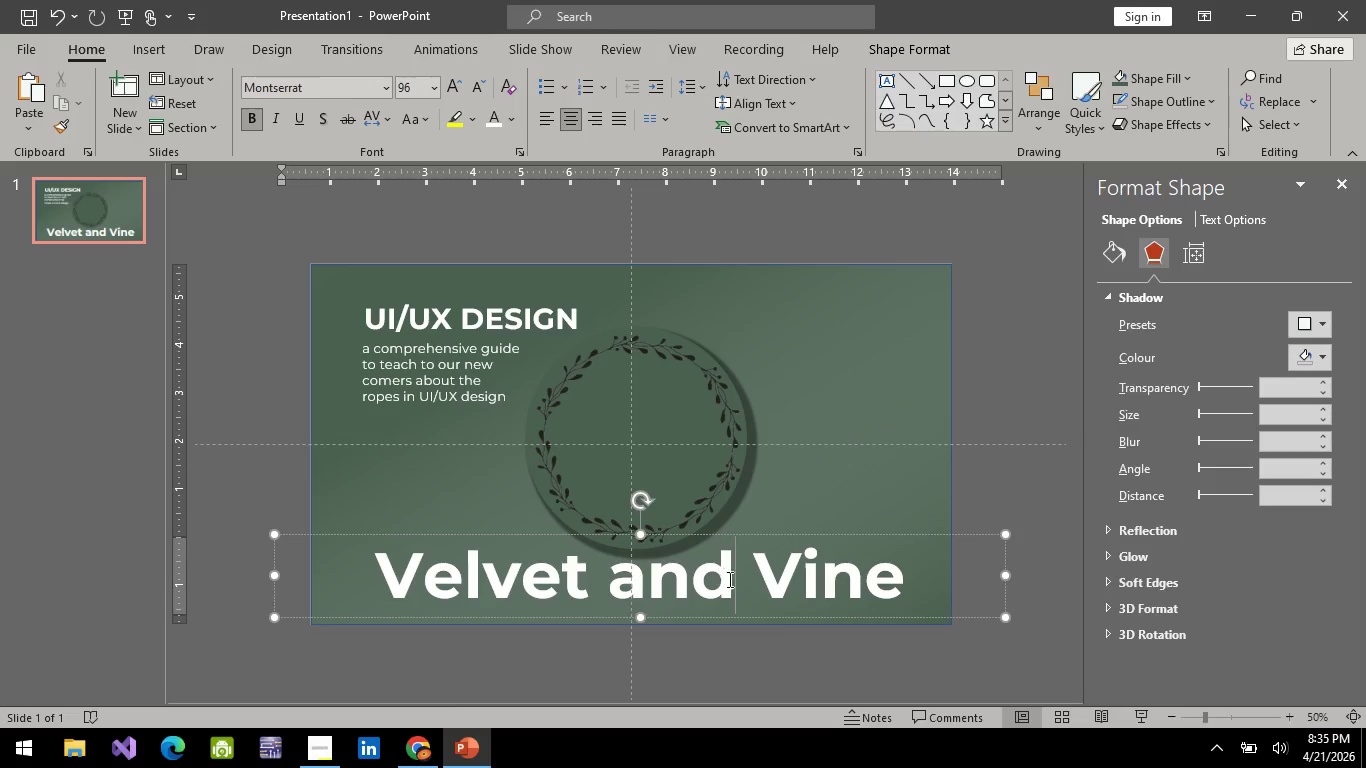 
key(Backspace)
 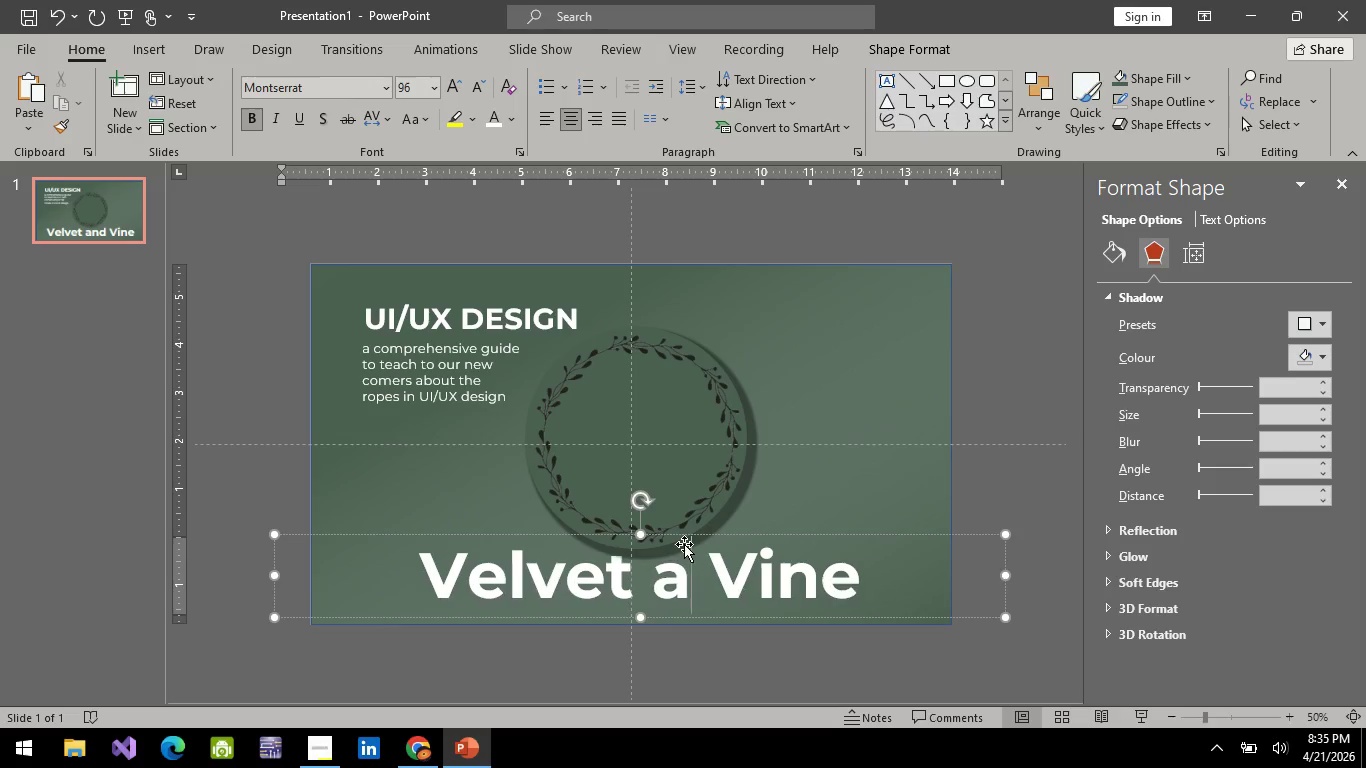 
key(Backspace)
 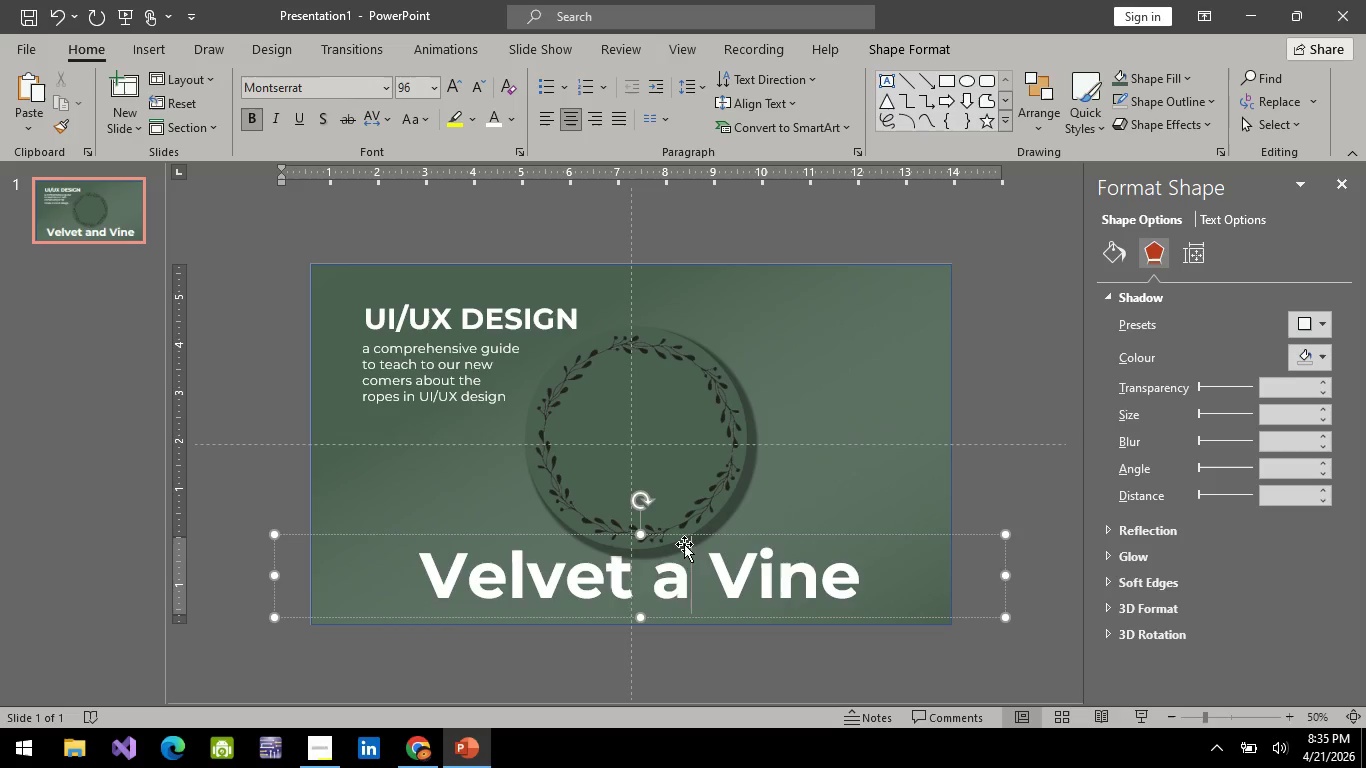 
key(Backspace)
 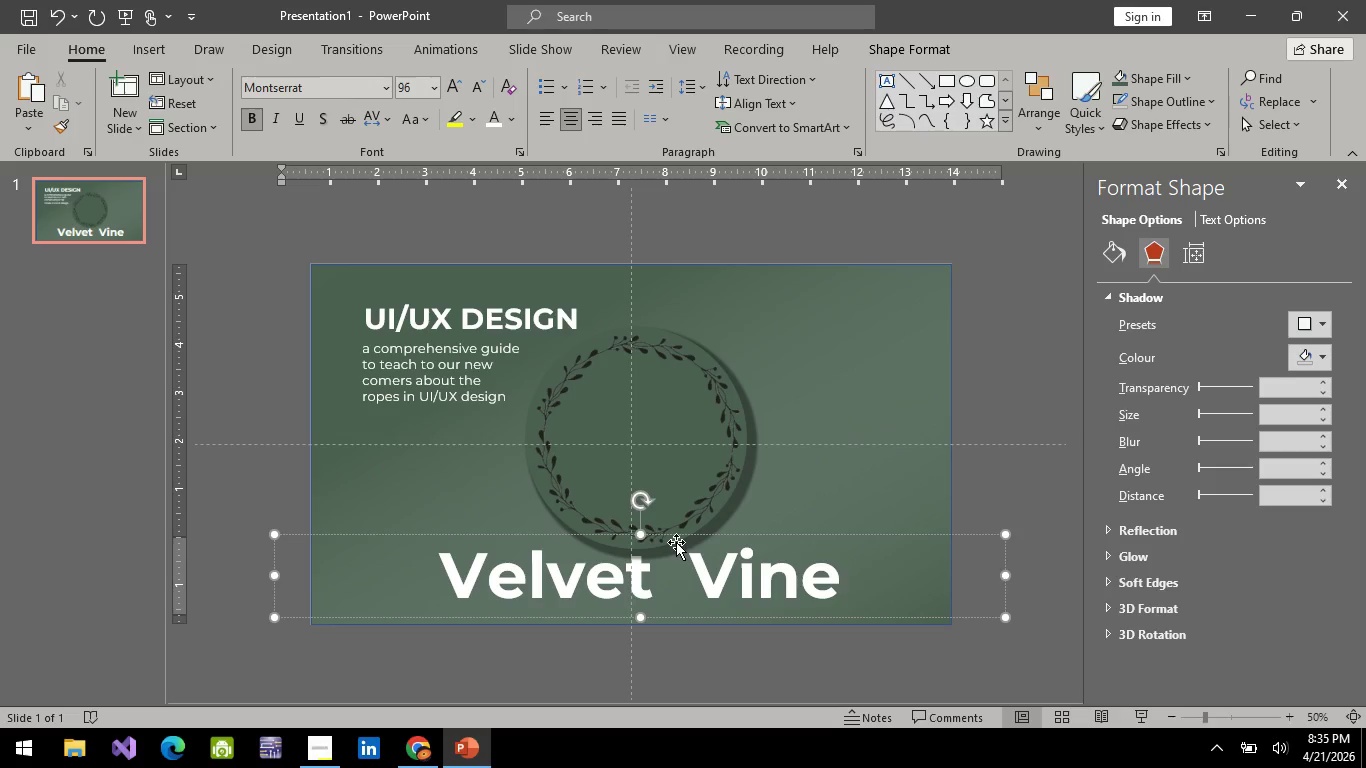 
key(Shift+7)
 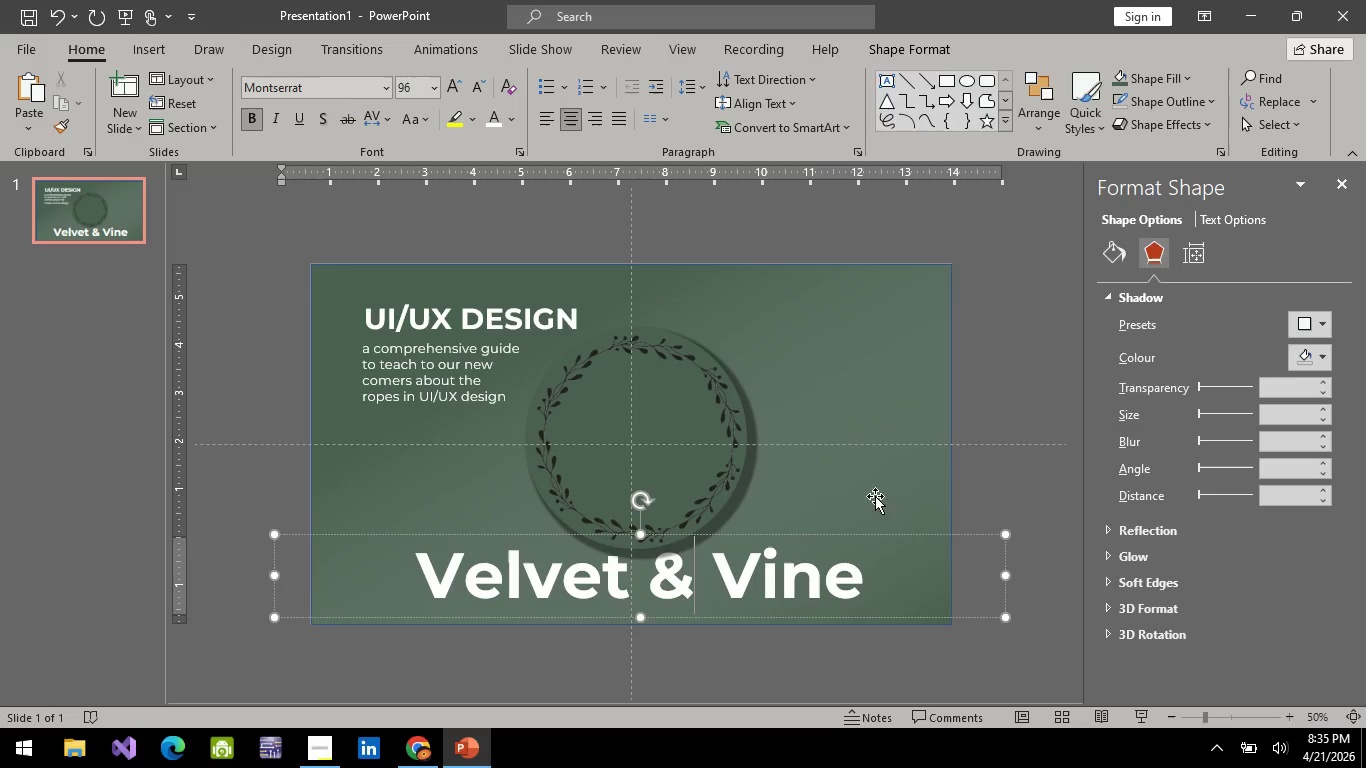 
left_click([895, 503])
 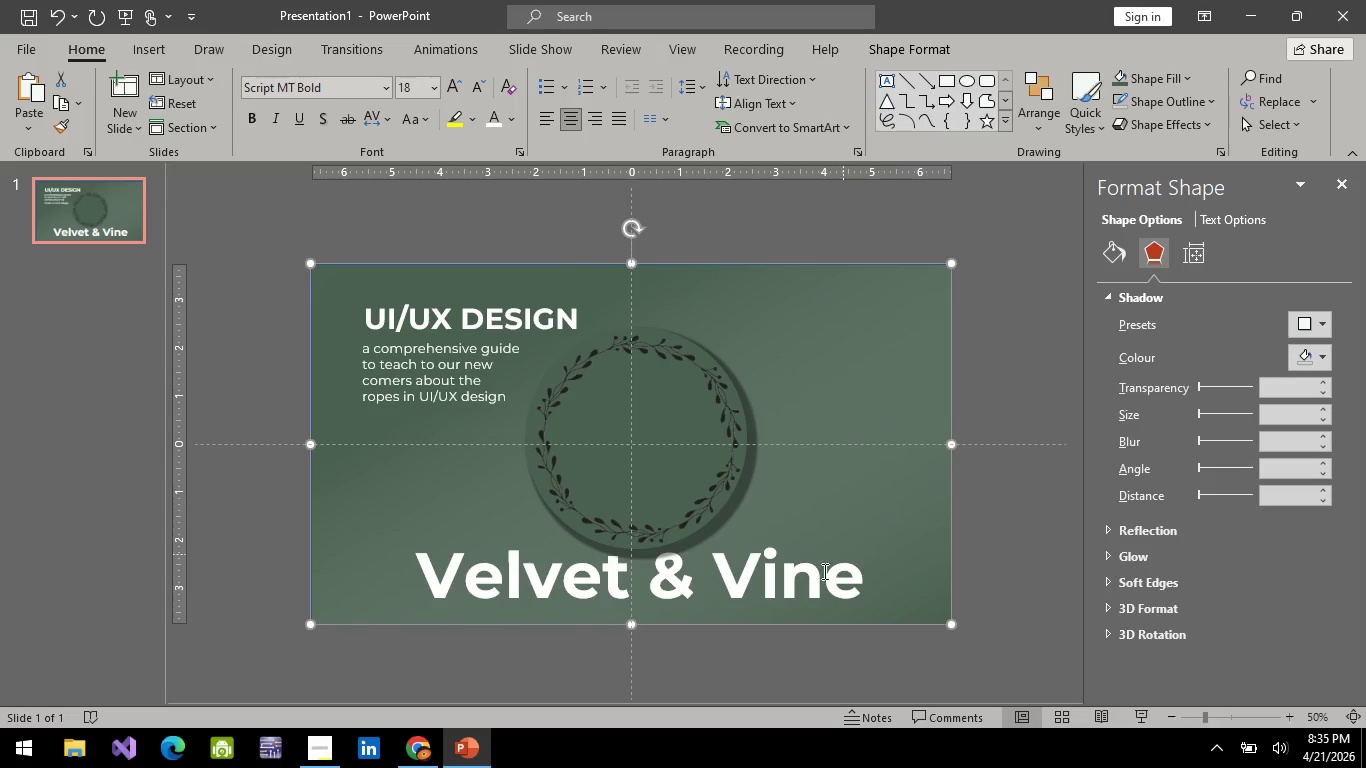 
left_click([821, 573])
 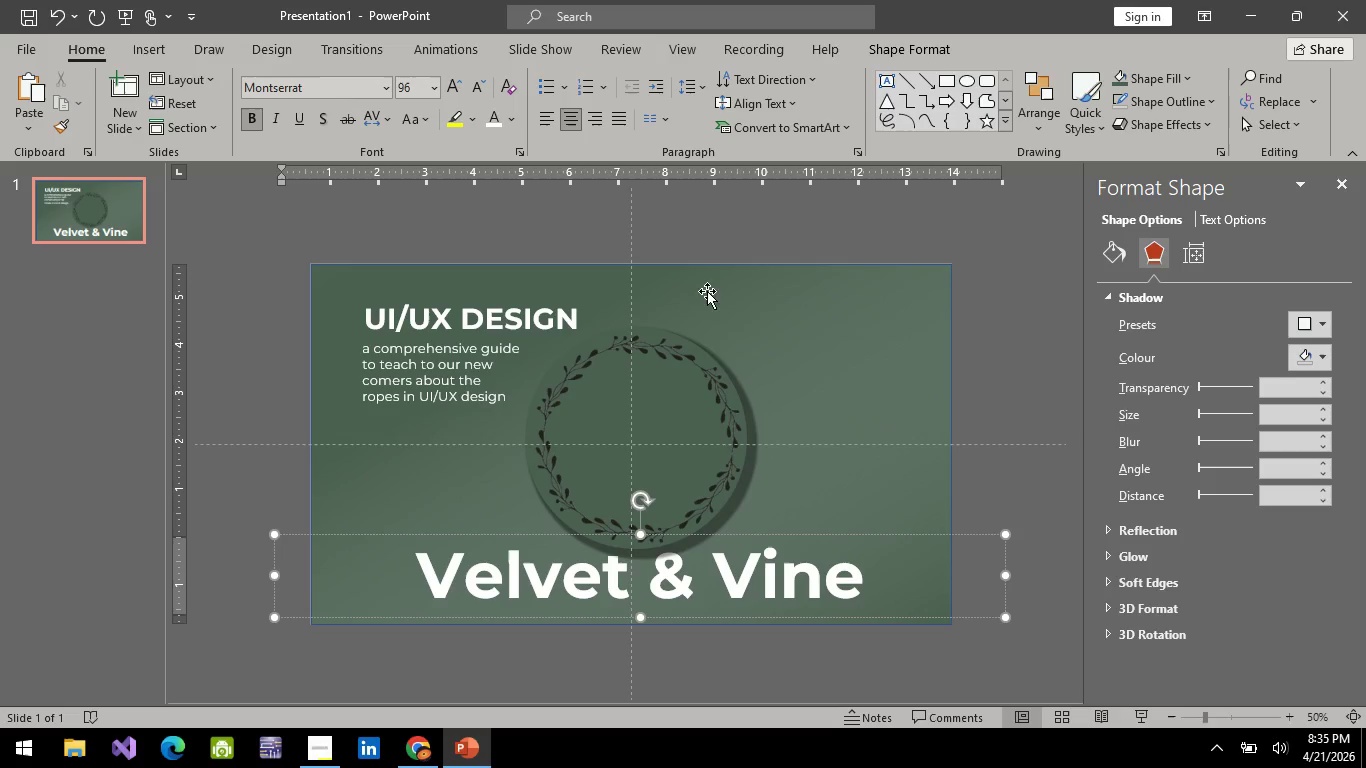 
left_click([723, 420])
 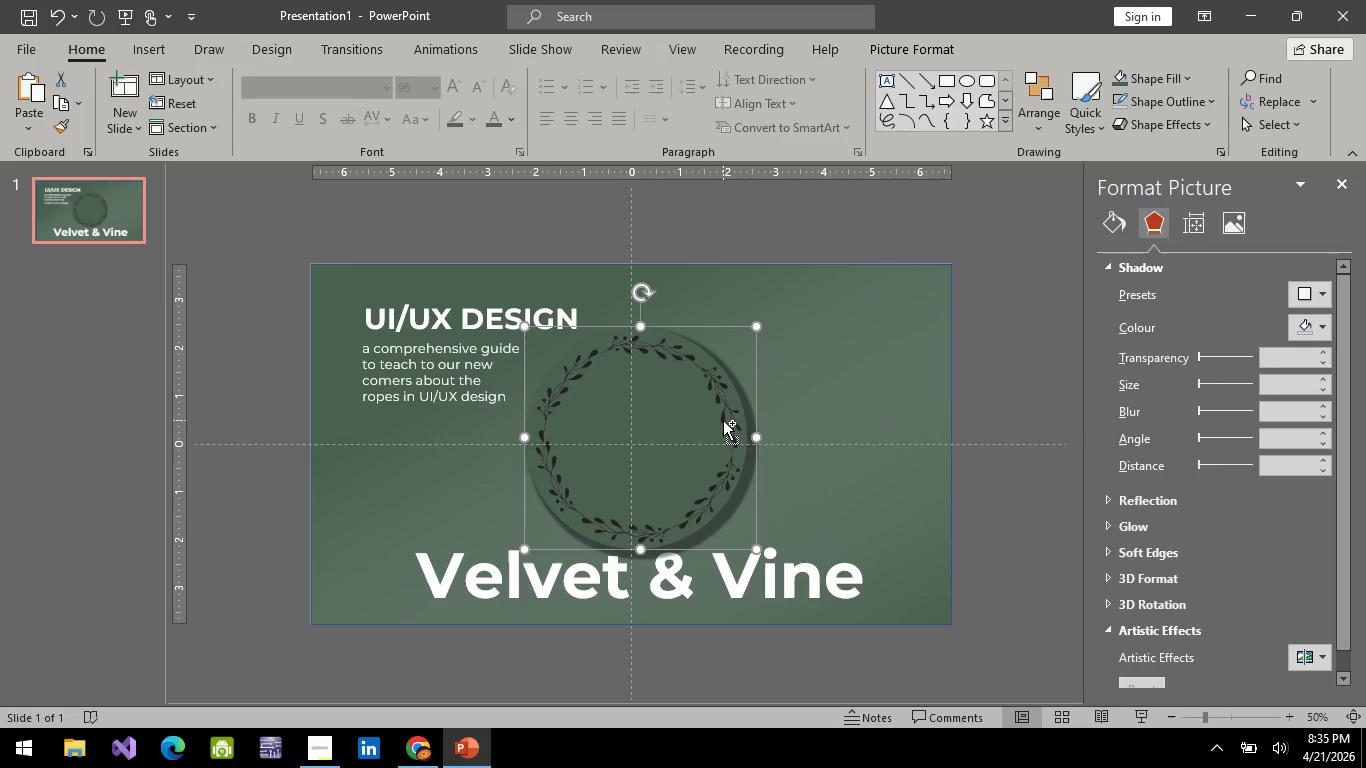 
hold_key(key=ControlLeft, duration=0.95)
 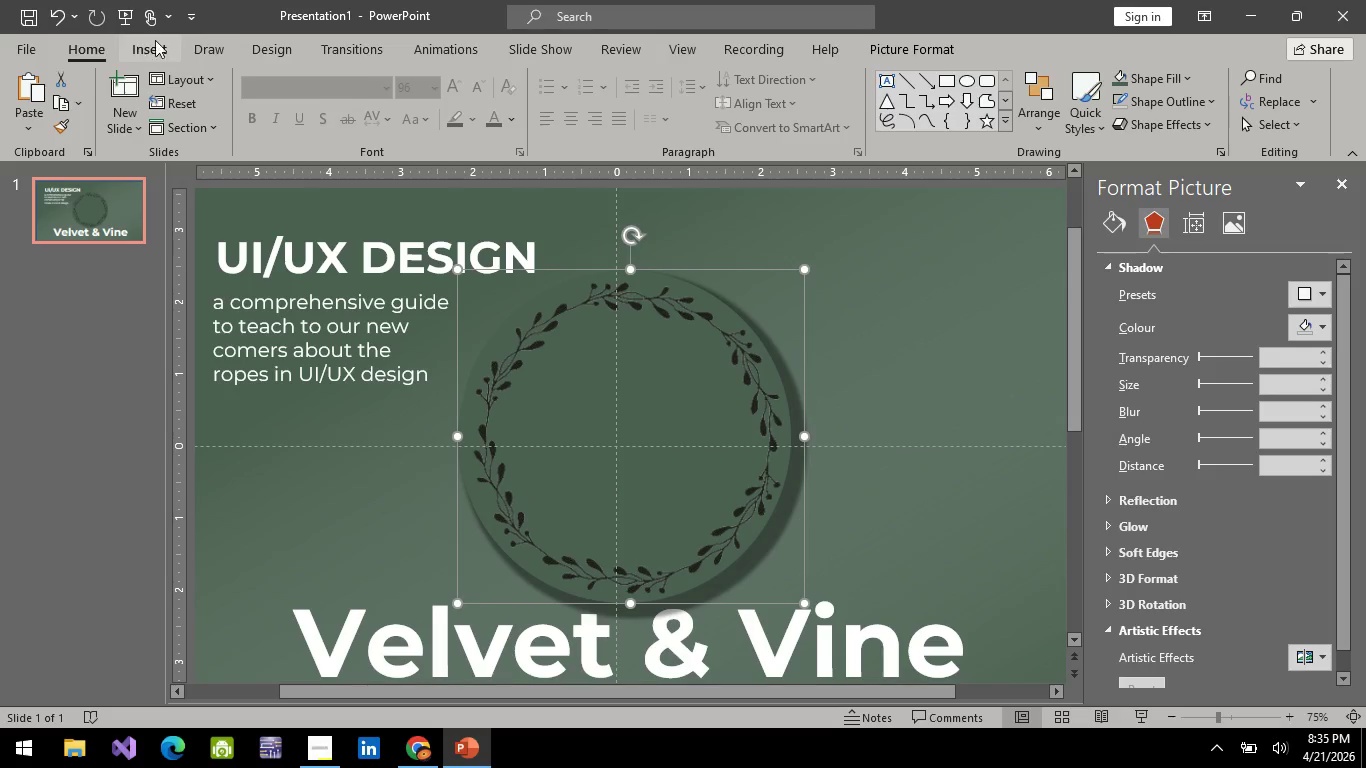 
hold_key(key=ControlLeft, duration=13.48)
 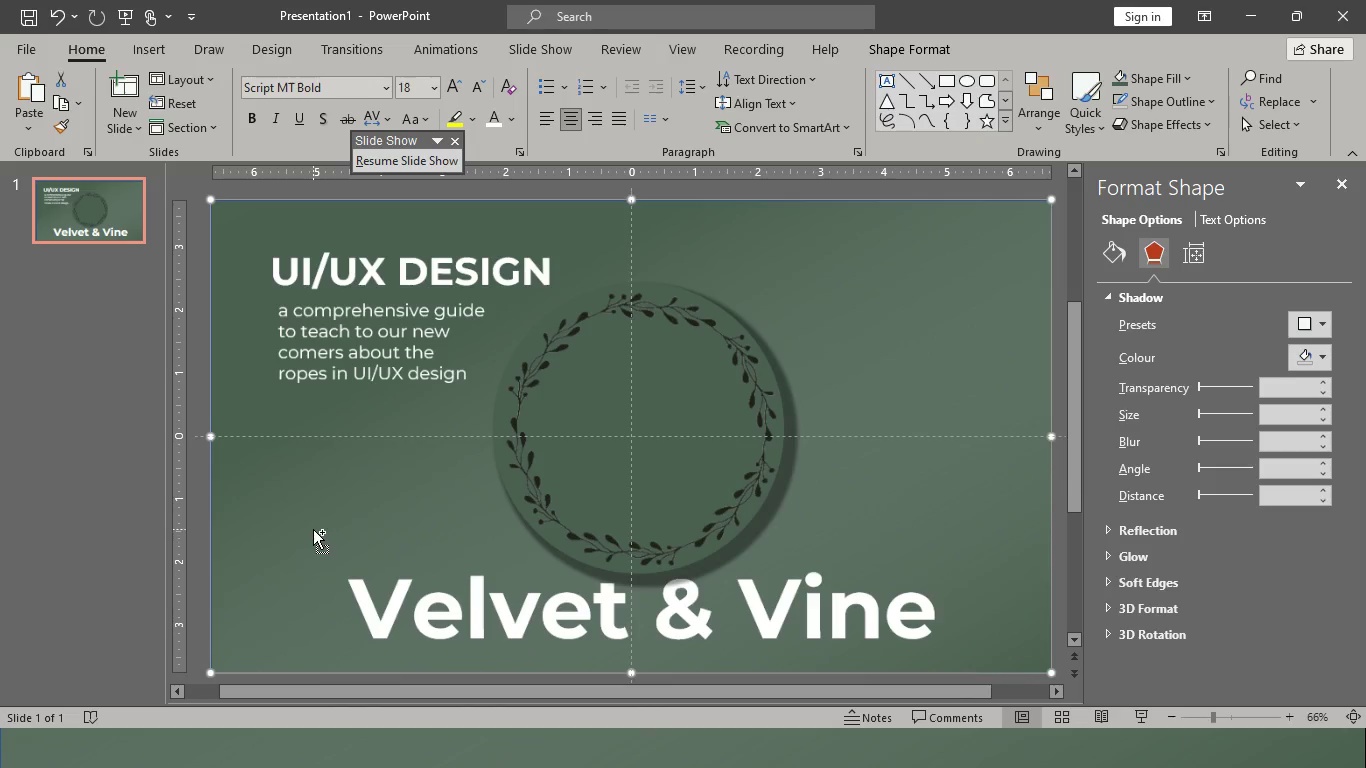 
scroll: coordinate [610, 388], scroll_direction: up, amount: 2.0
 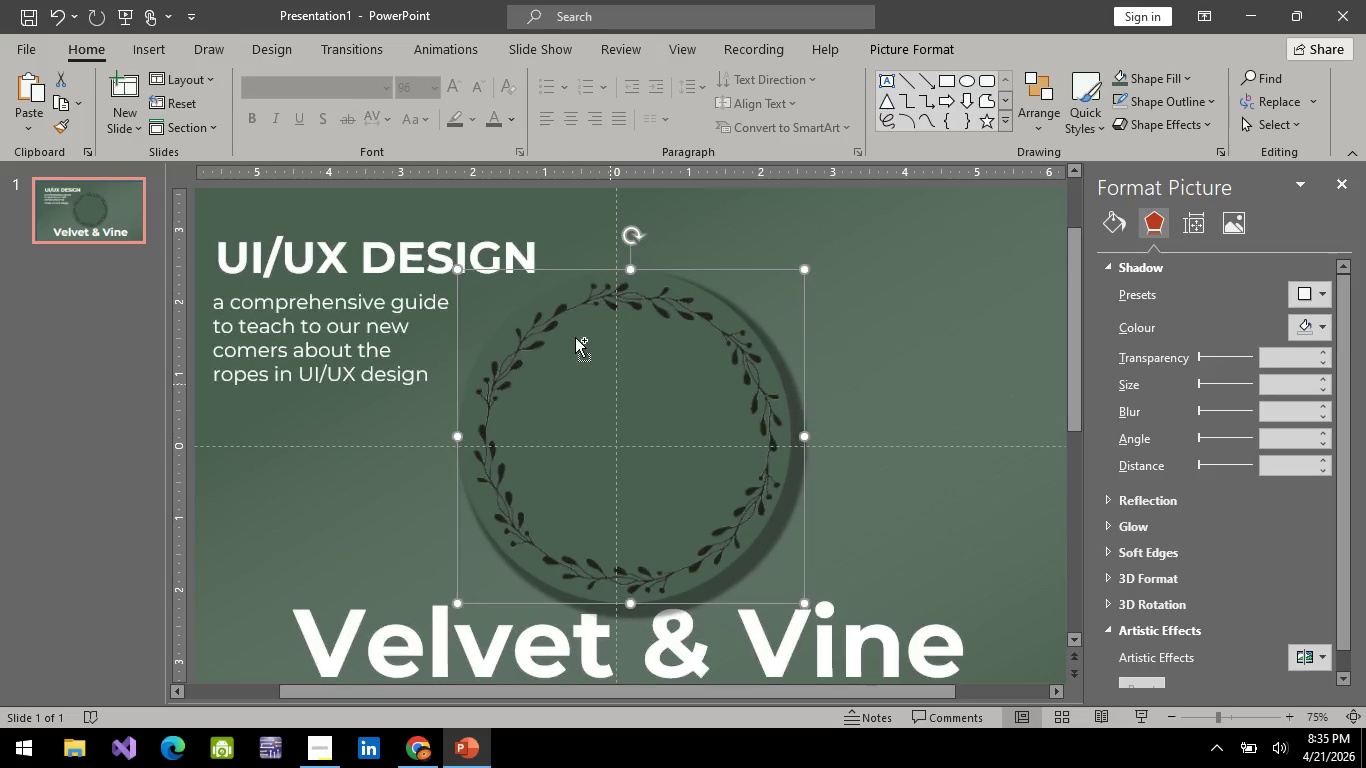 
left_click([116, 16])
 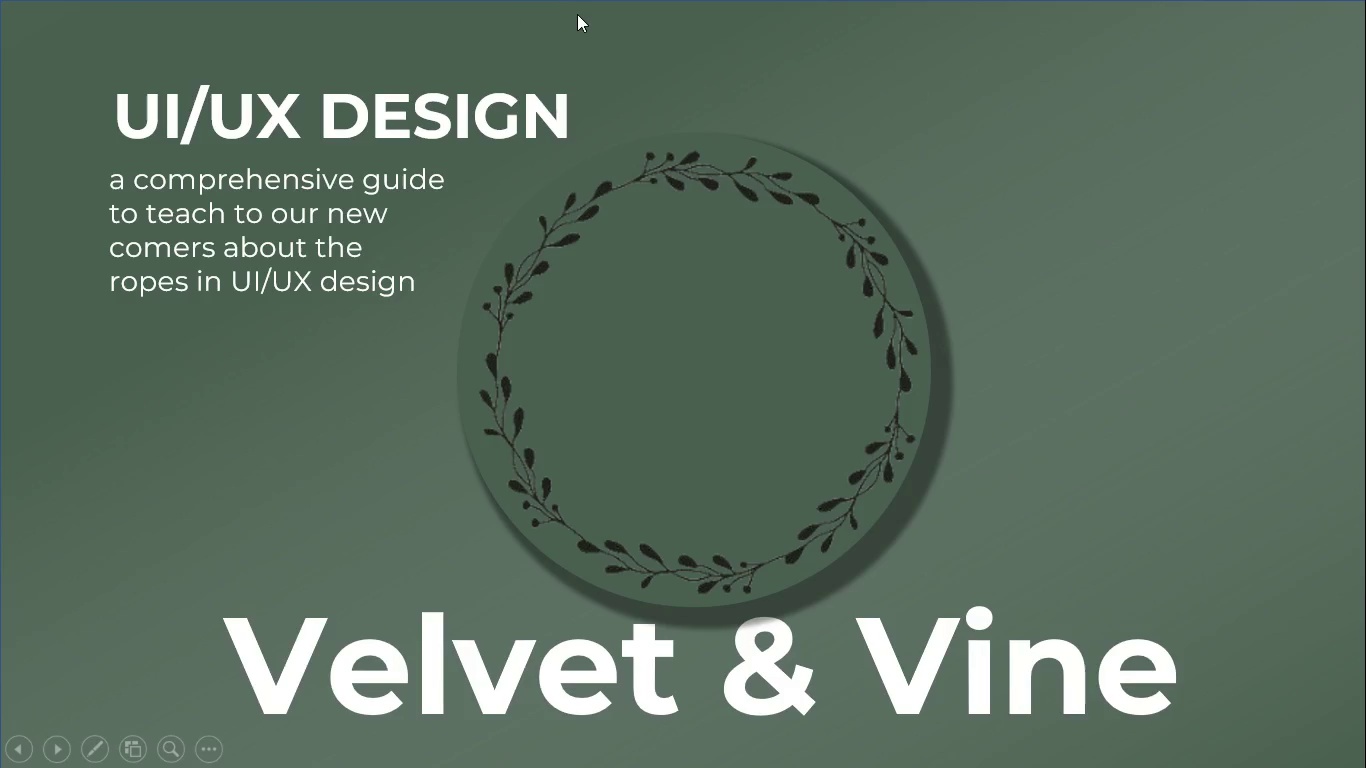 
key(Alt+AltLeft)
 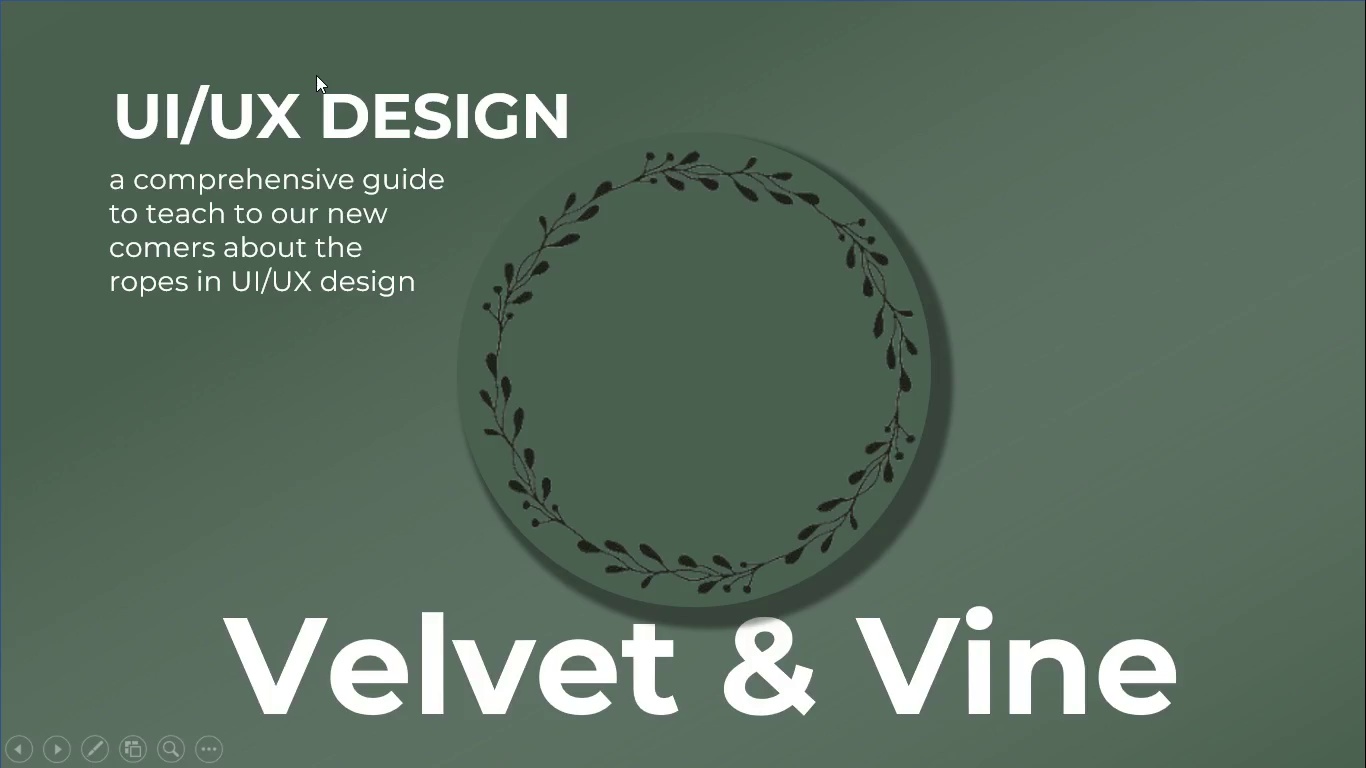 
key(Alt+Tab)
 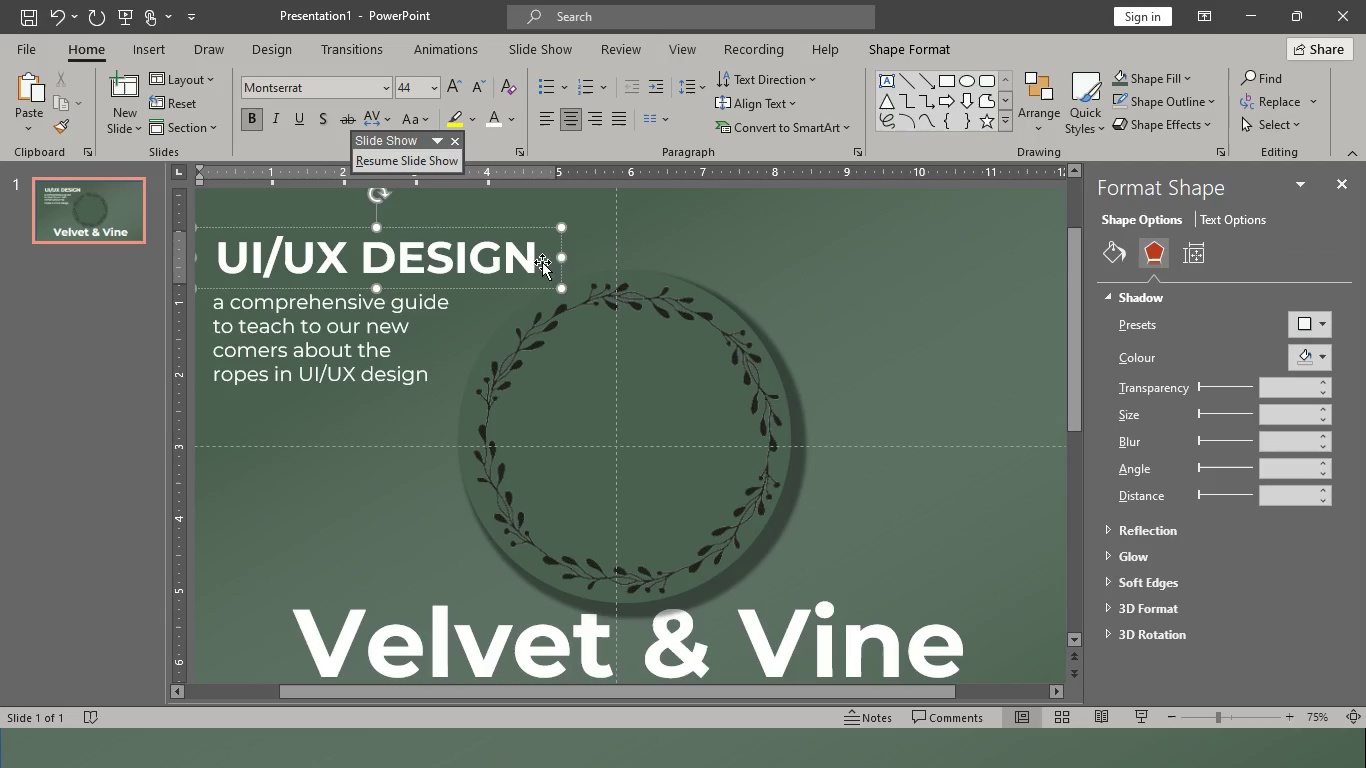 
left_click_drag(start_coordinate=[564, 259], to_coordinate=[528, 265])
 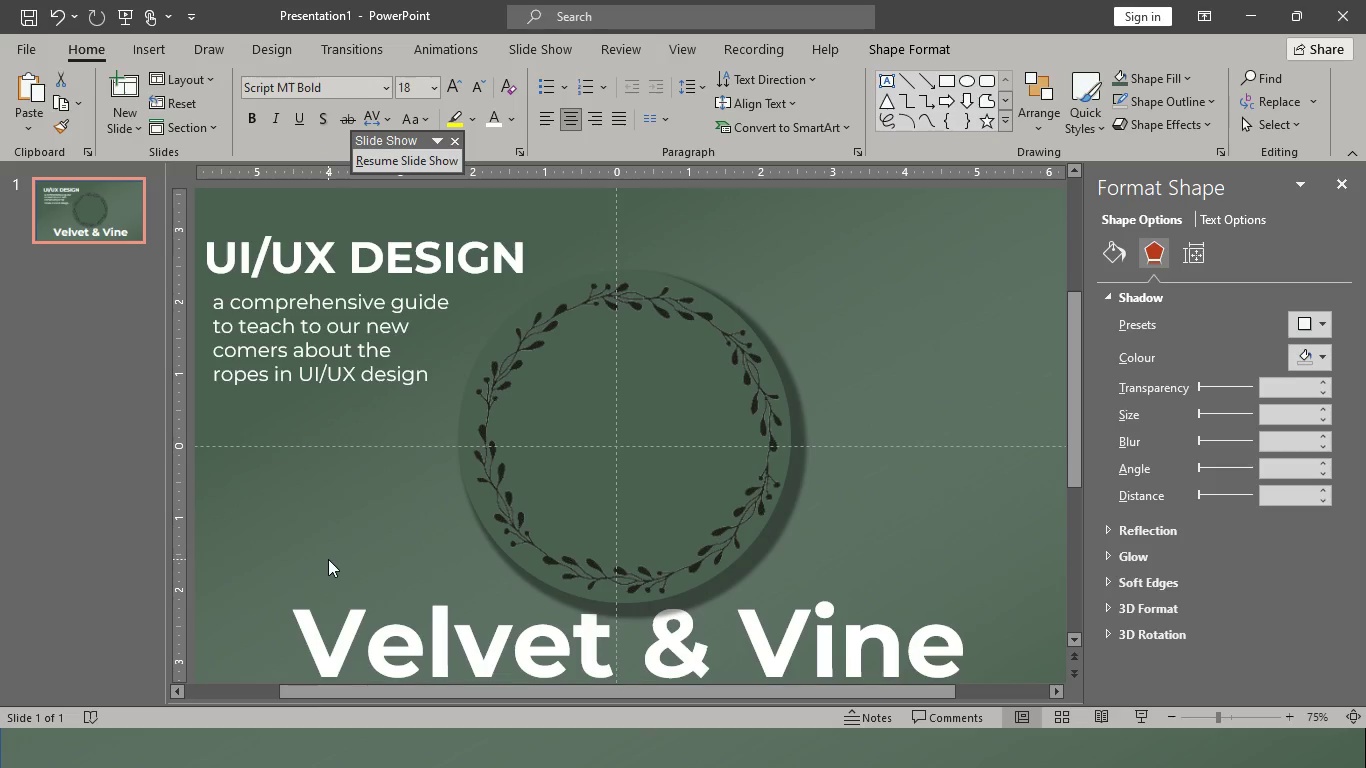 
hold_key(key=ControlLeft, duration=0.69)
scroll: coordinate [322, 541], scroll_direction: down, amount: 1.0
 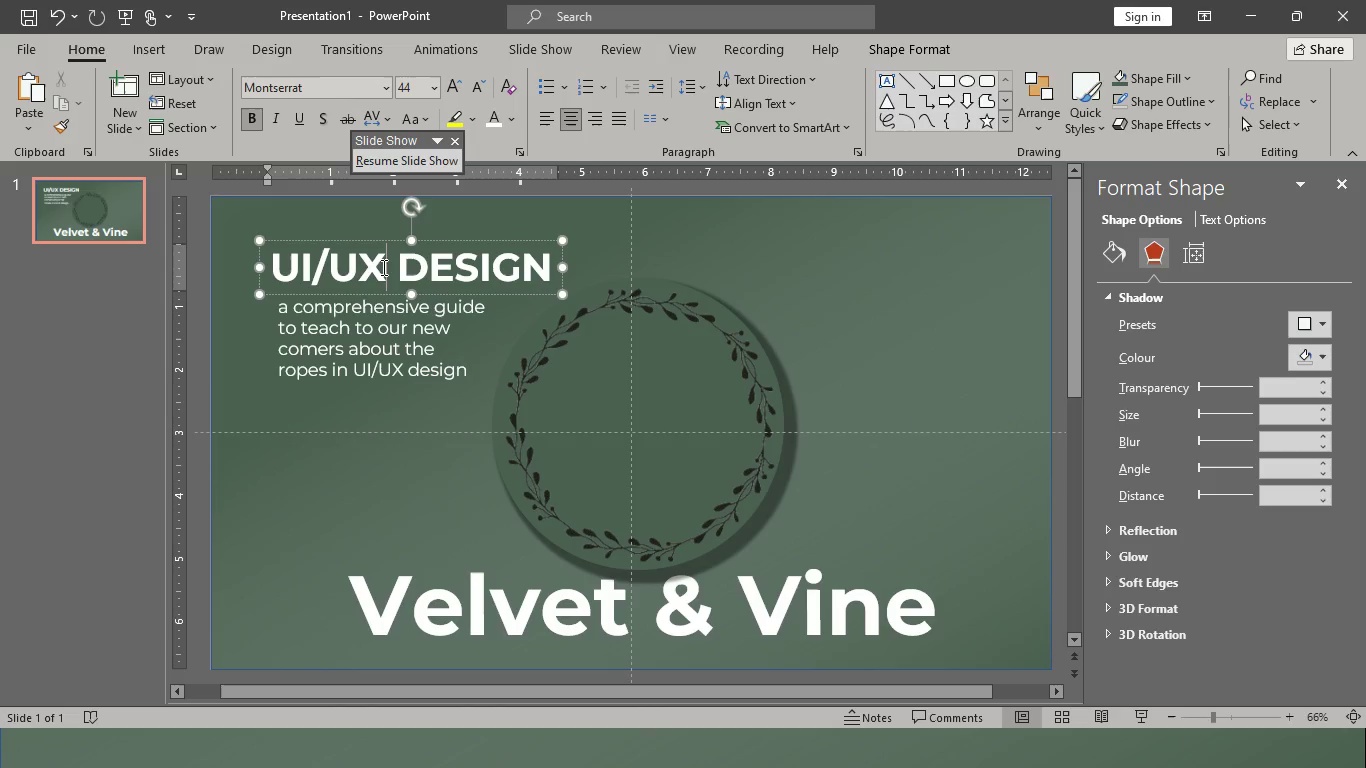 
left_click([295, 329])
 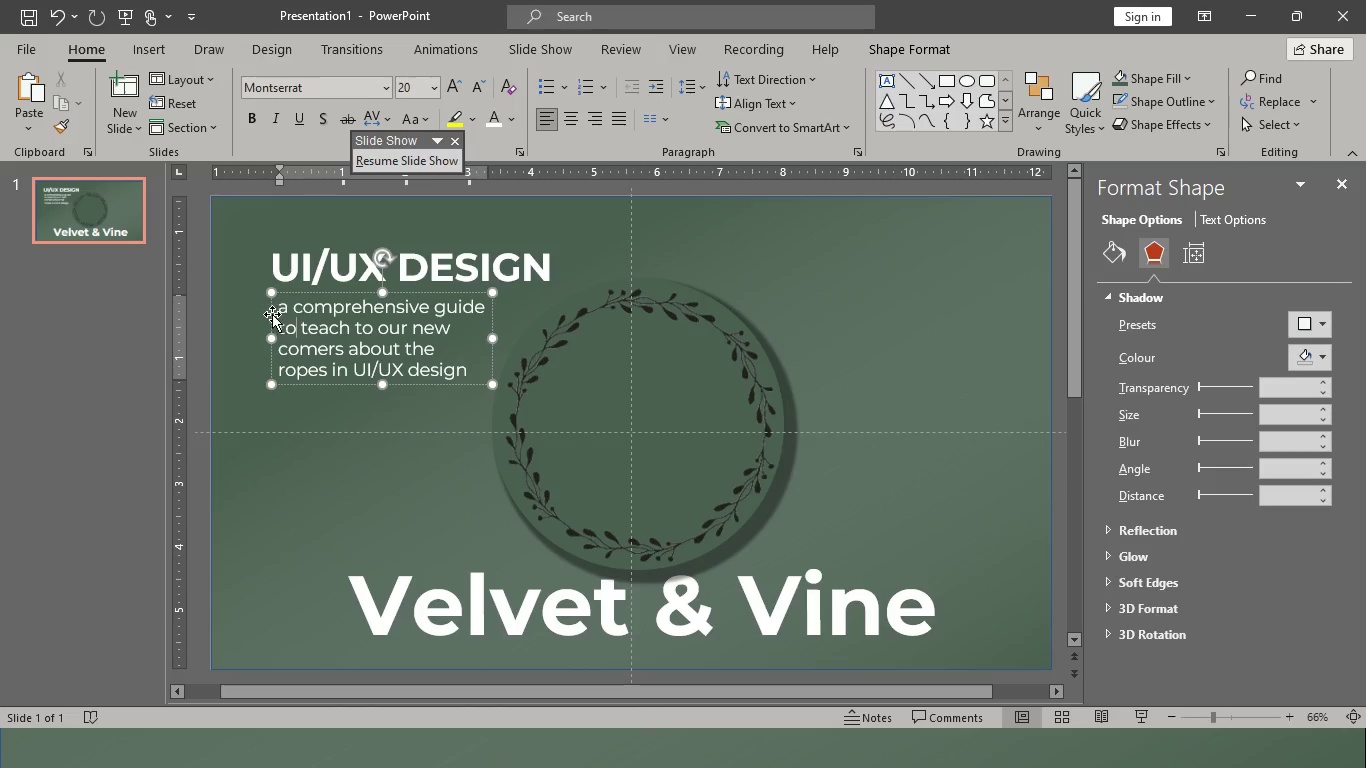 
left_click_drag(start_coordinate=[272, 314], to_coordinate=[265, 305])
 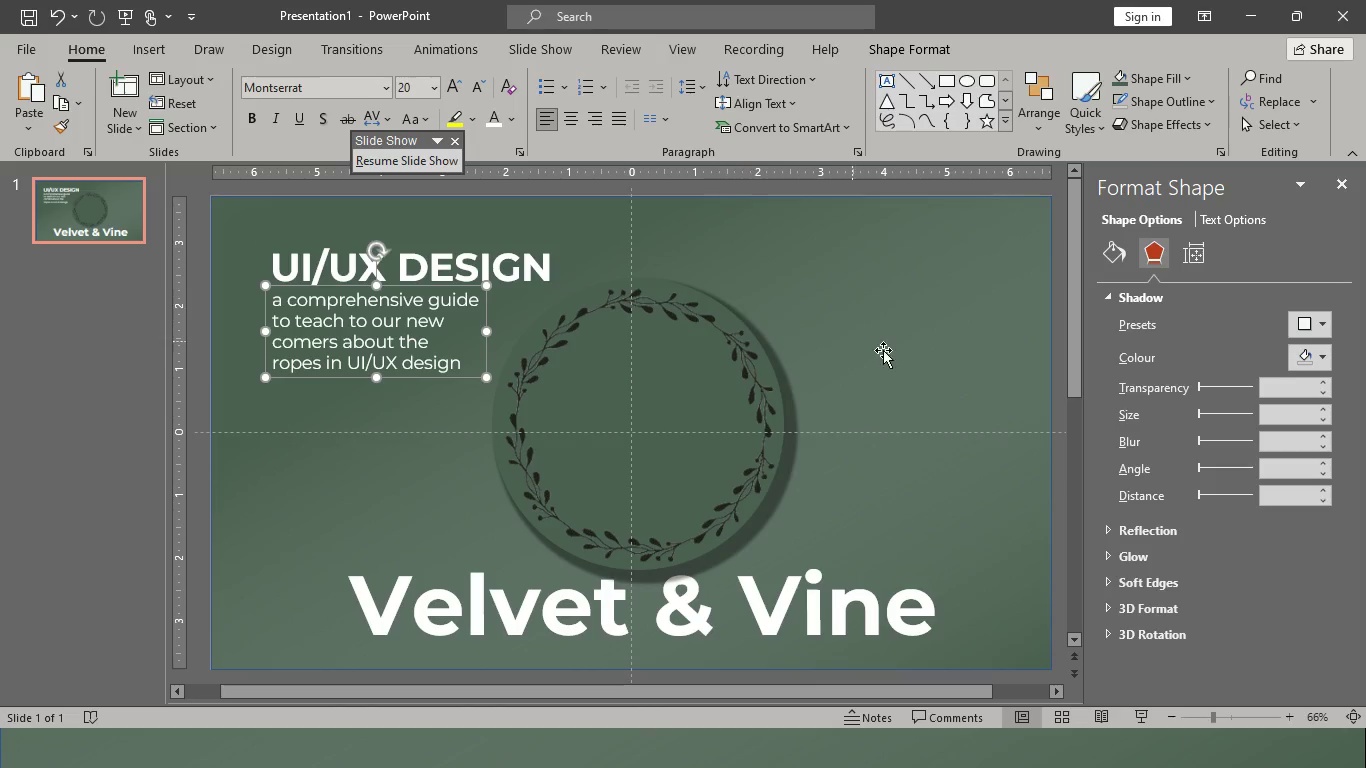 
left_click([885, 350])
 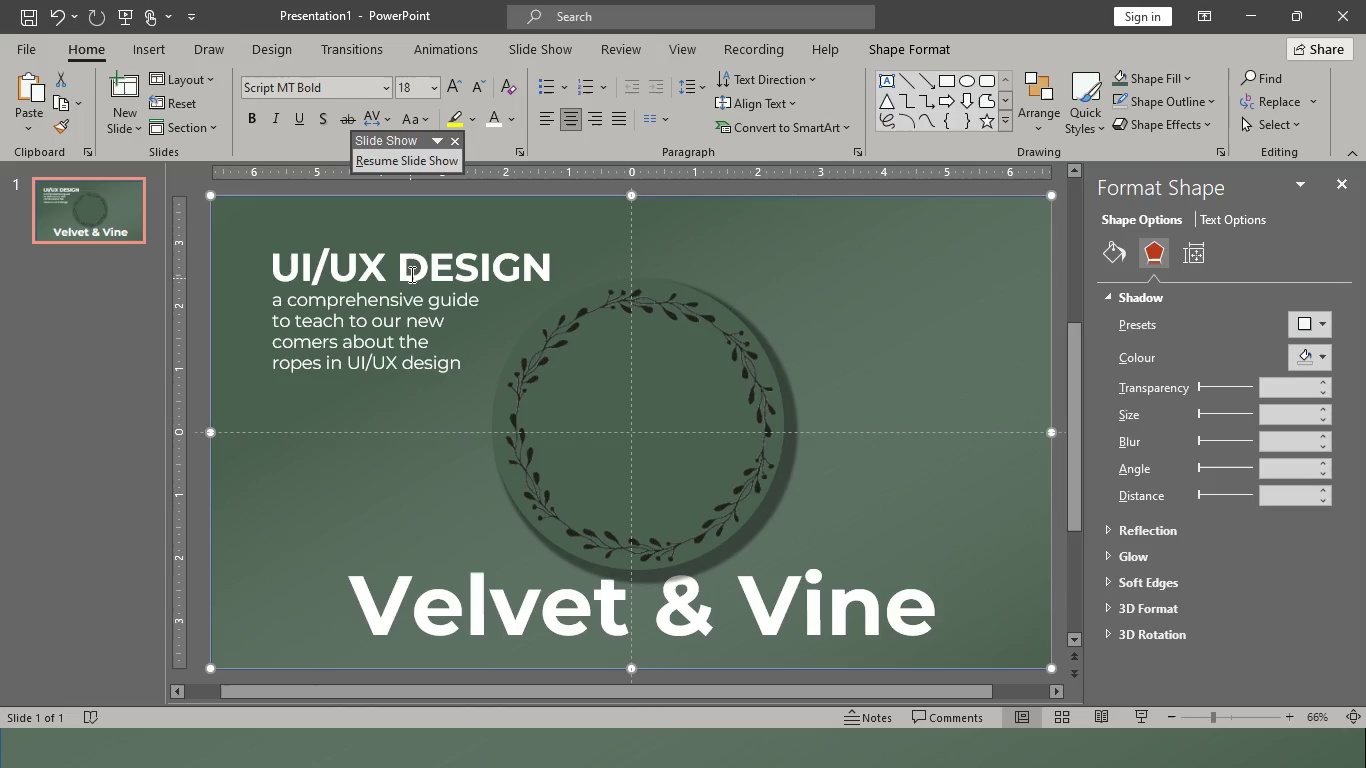 
left_click([410, 266])
 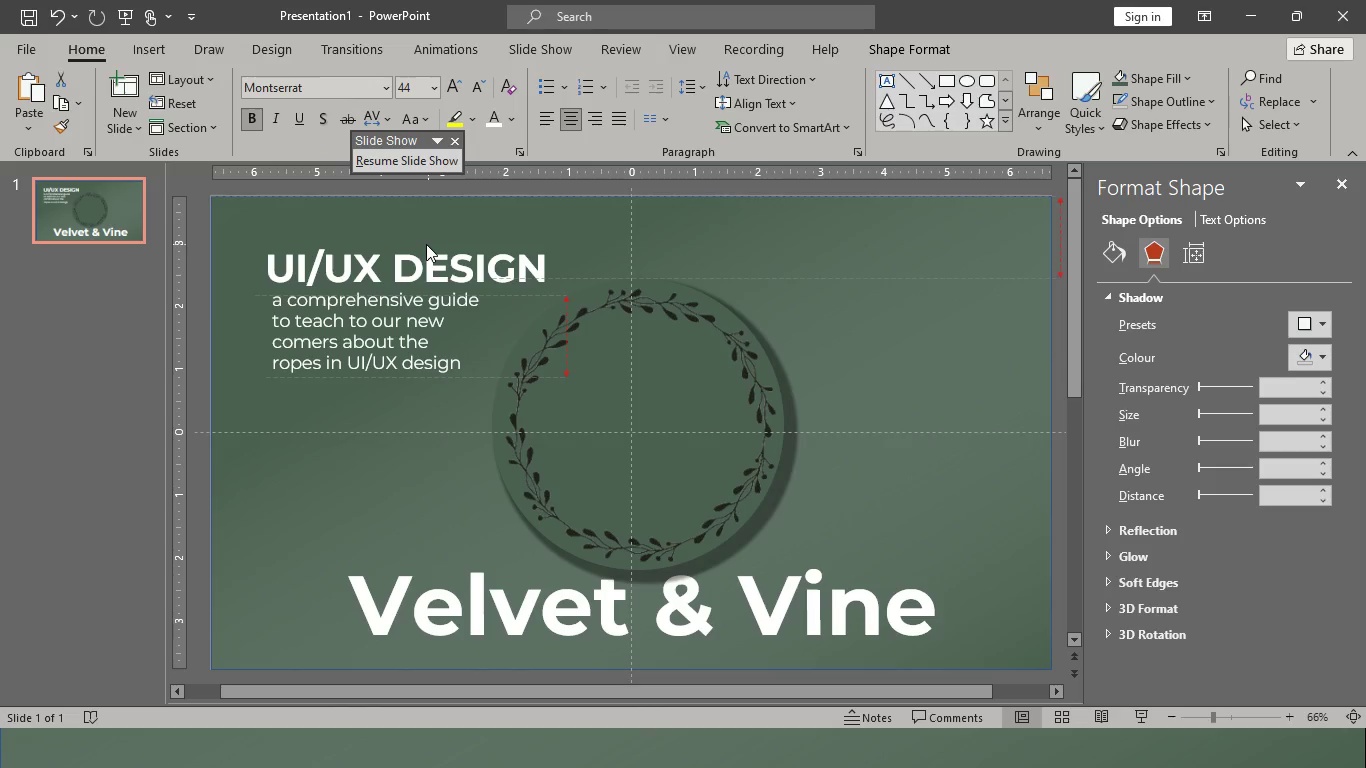 
wait(10.25)
 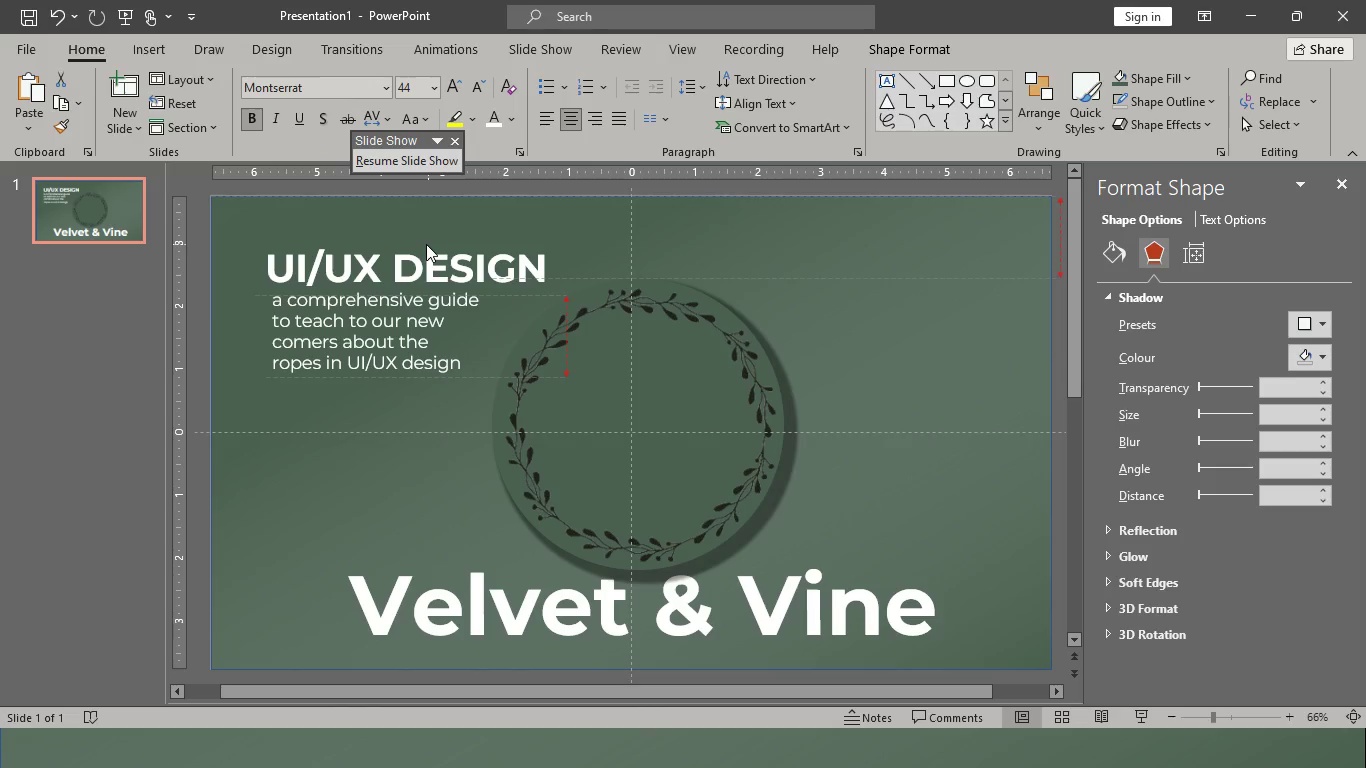 
double_click([433, 309])
 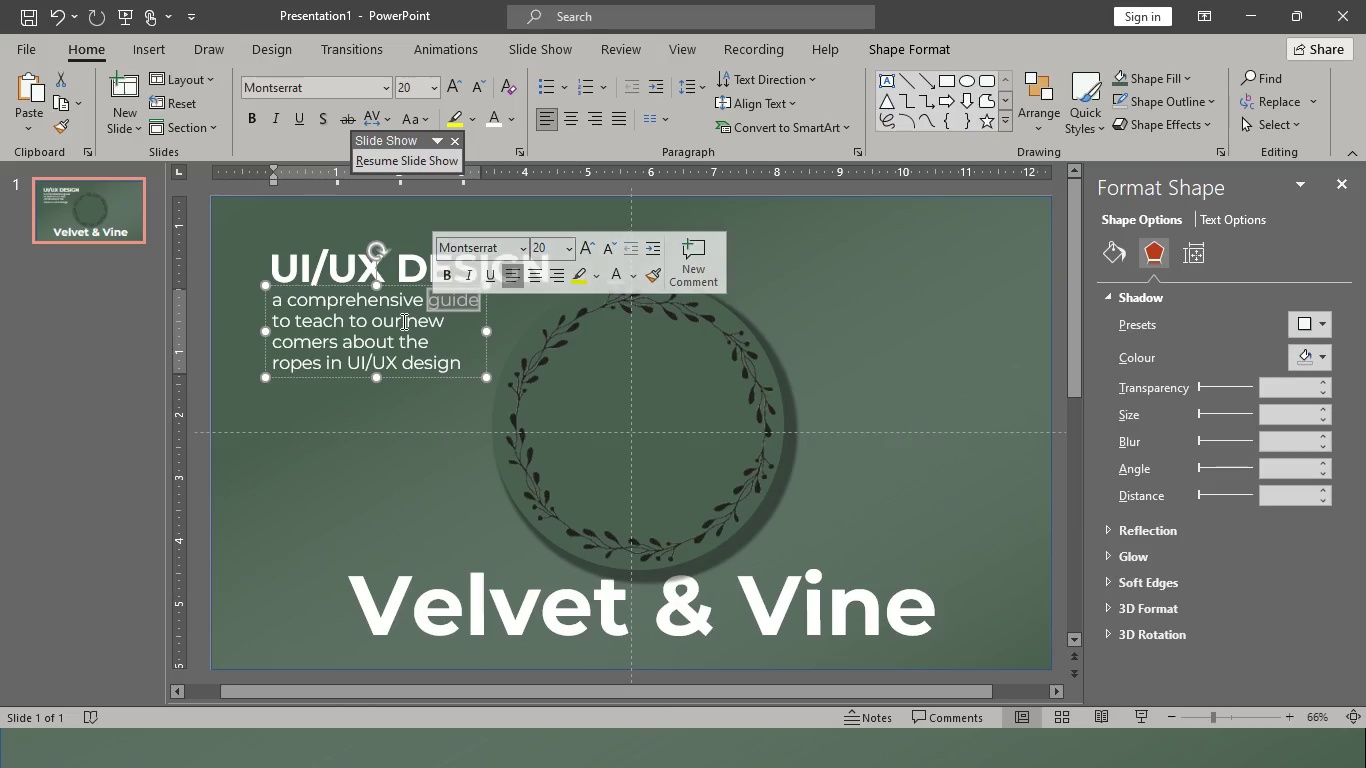 
left_click([402, 321])
 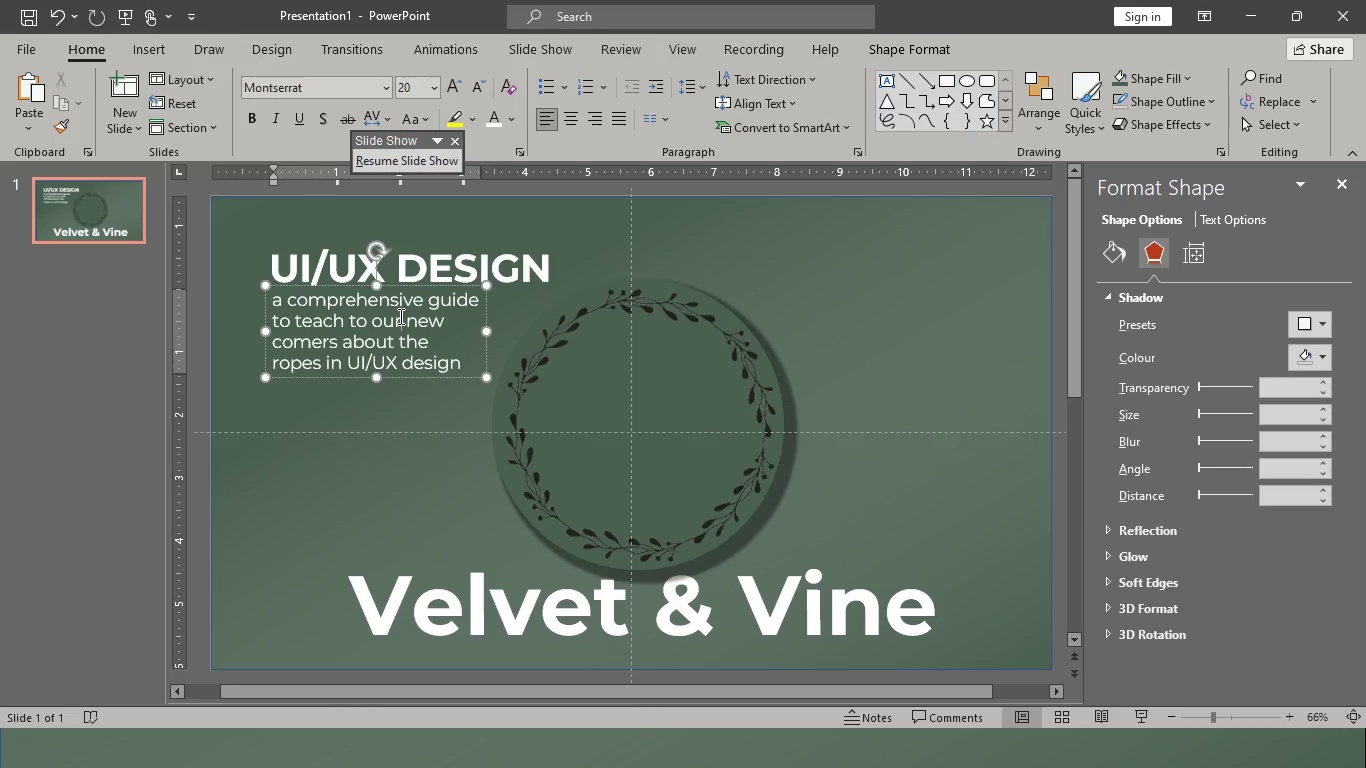 
key(Alt+AltLeft)
 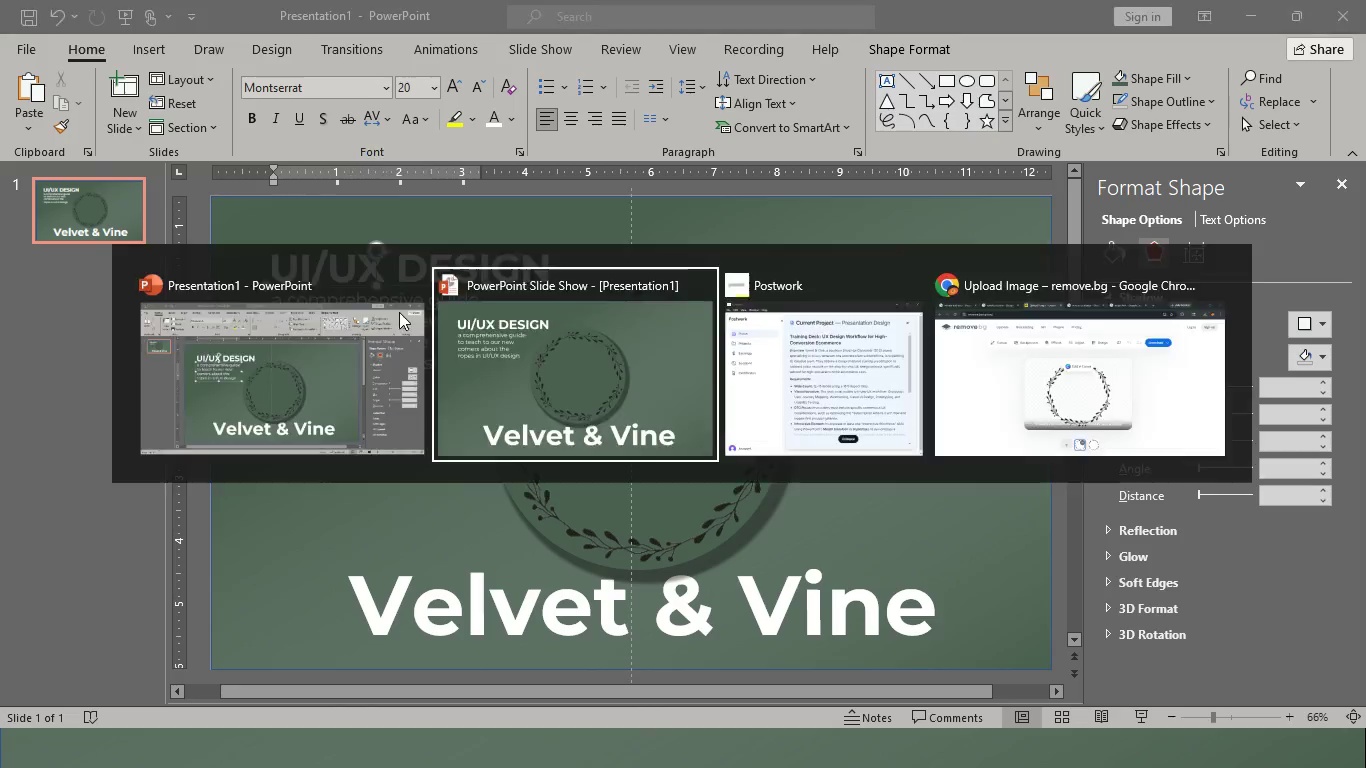 
key(Alt+Tab)
 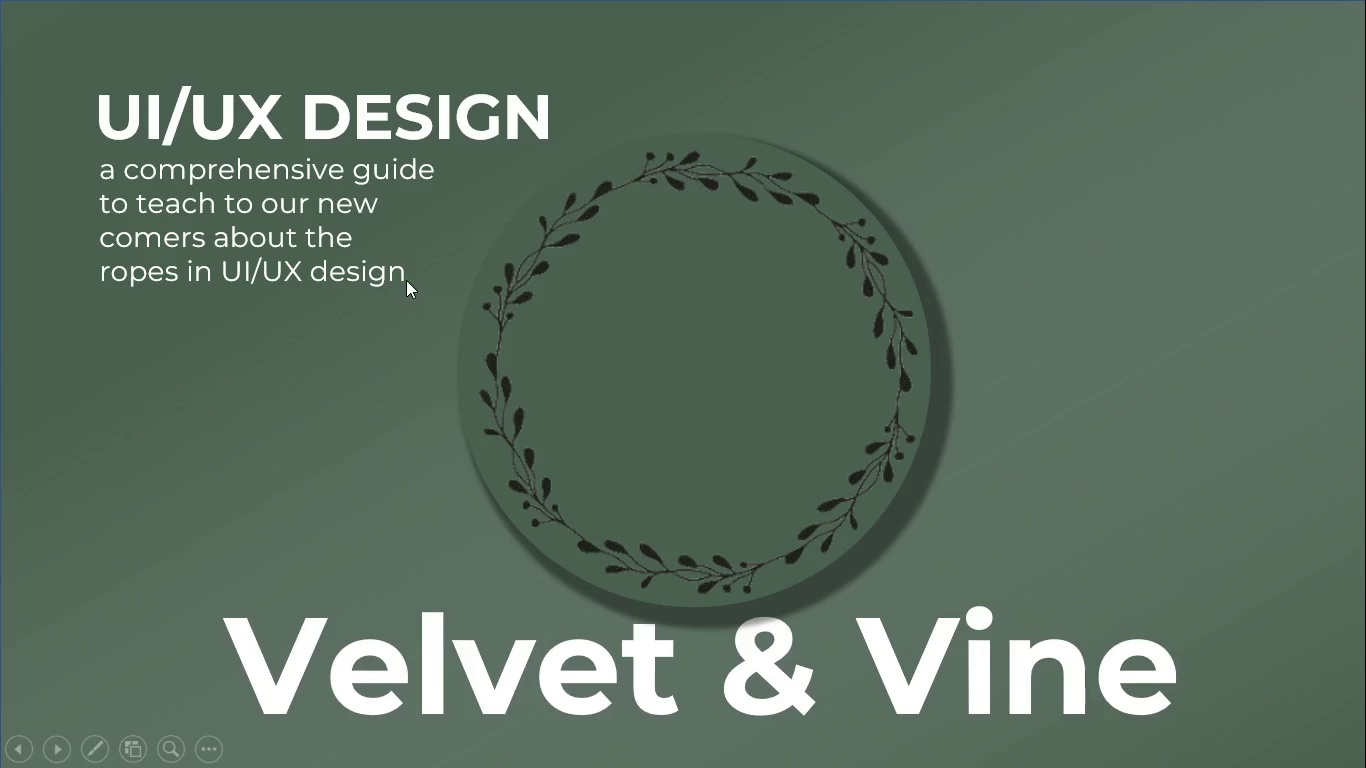 
key(Alt+AltLeft)
 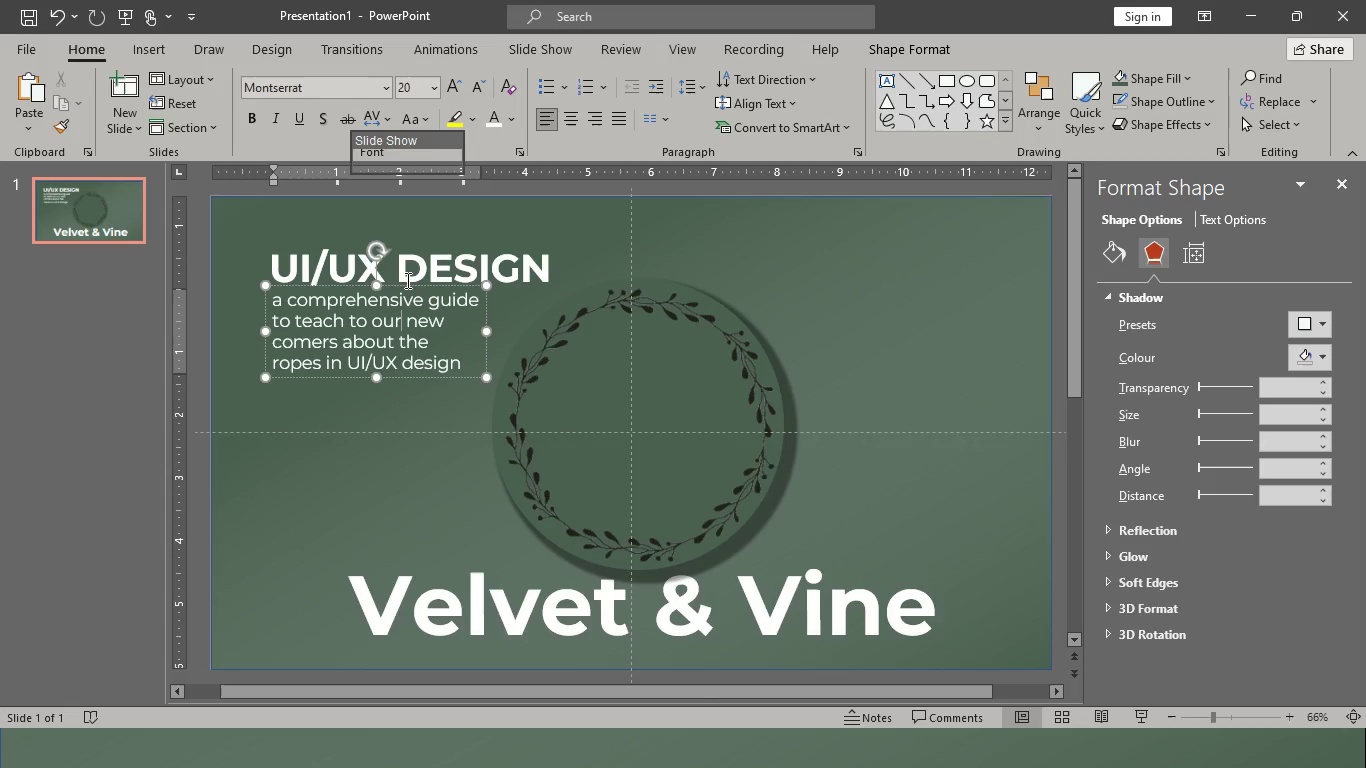 
hold_key(key=Tab, duration=1.39)
 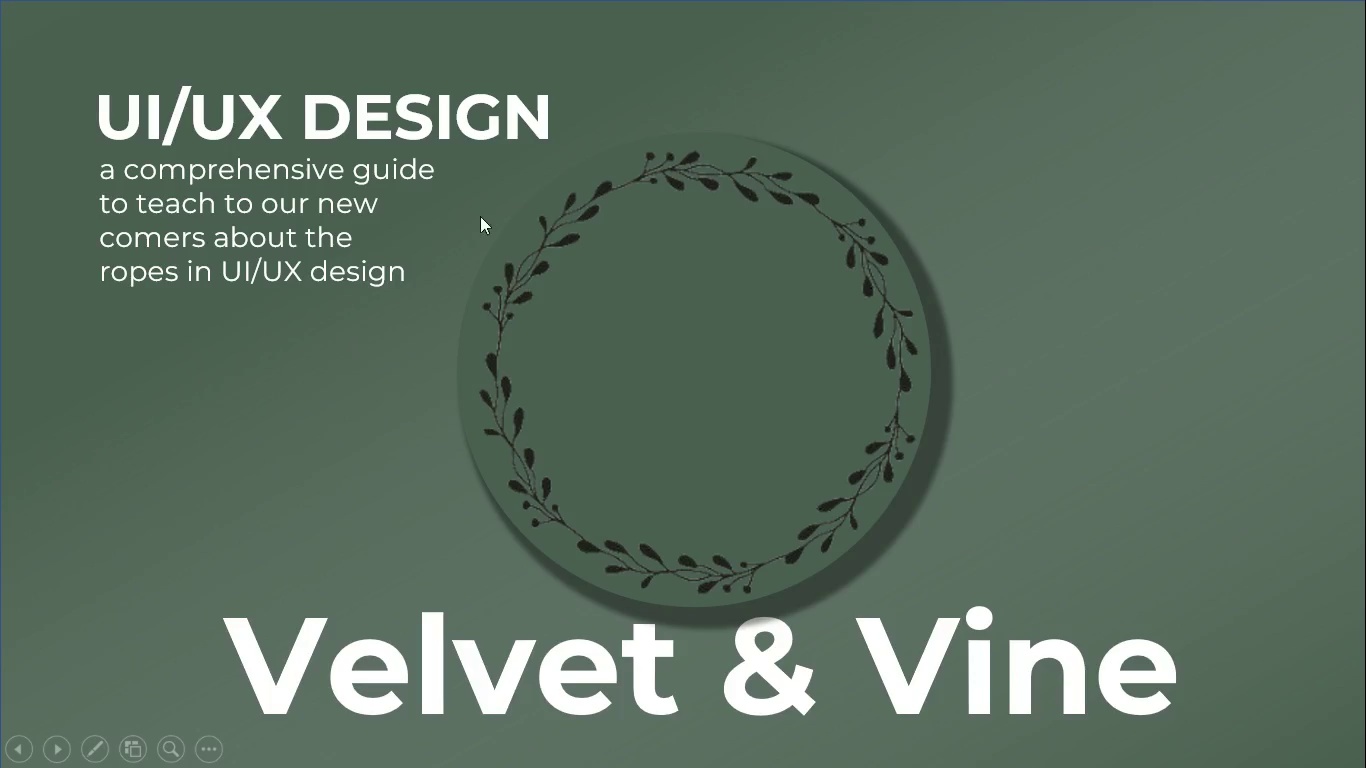 
key(Alt+AltLeft)
 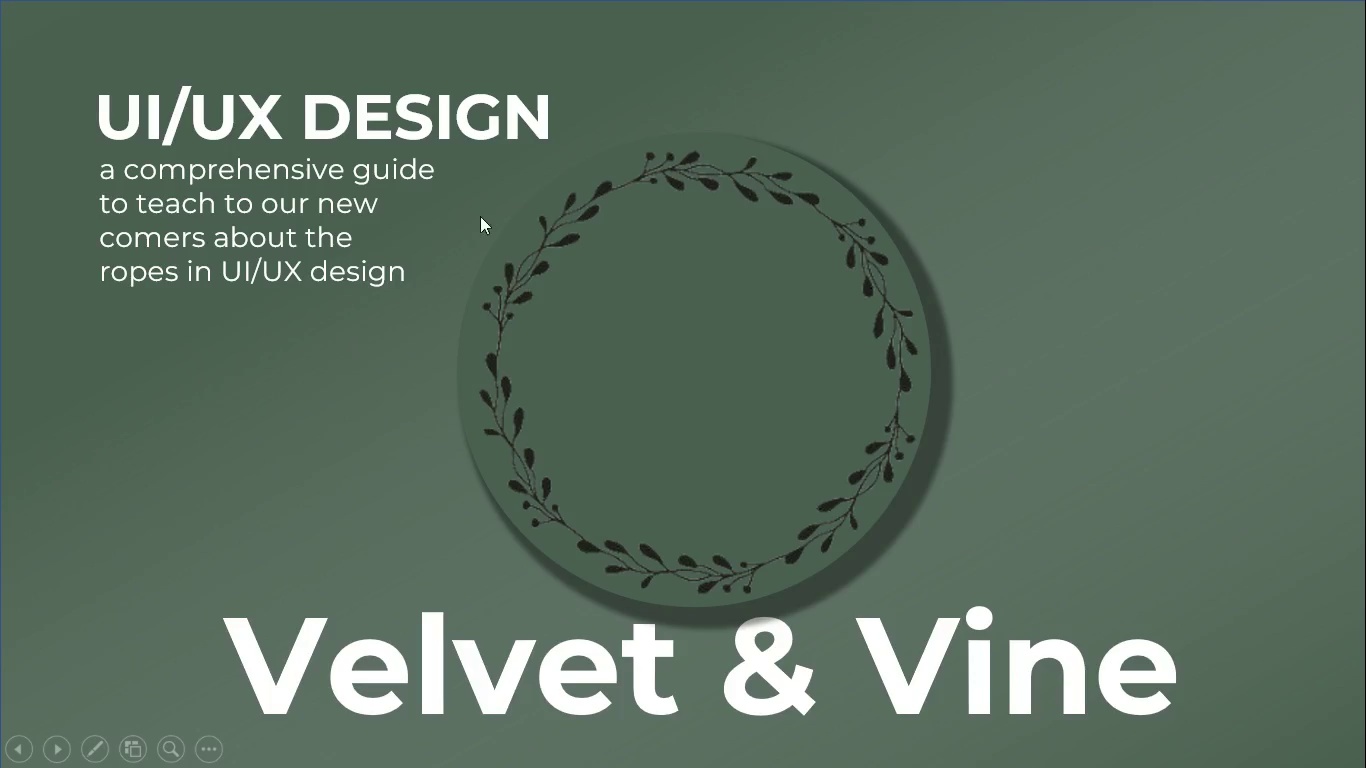 
key(Escape)